 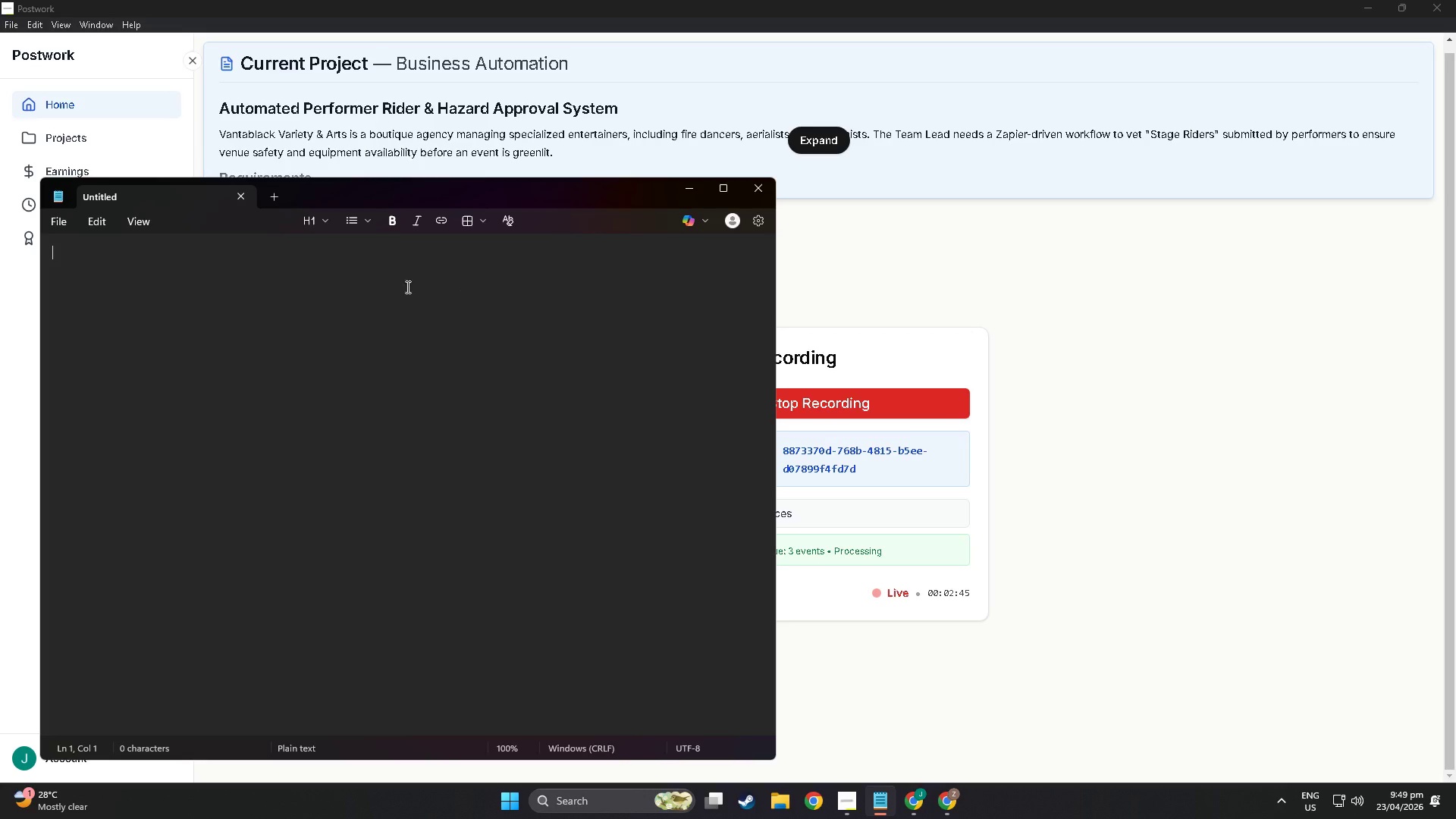 
type(Great d)
 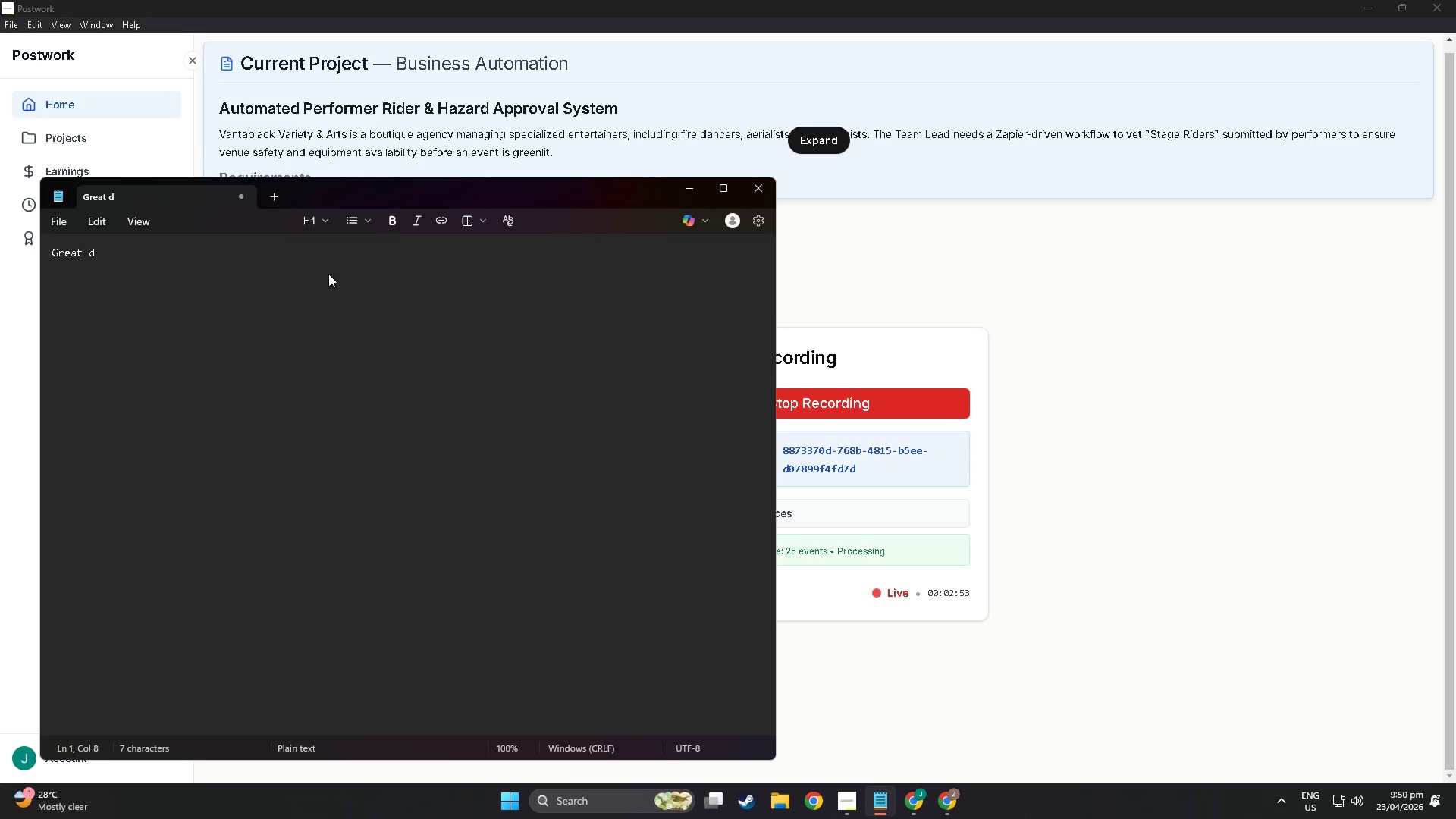 
wait(5.3)
 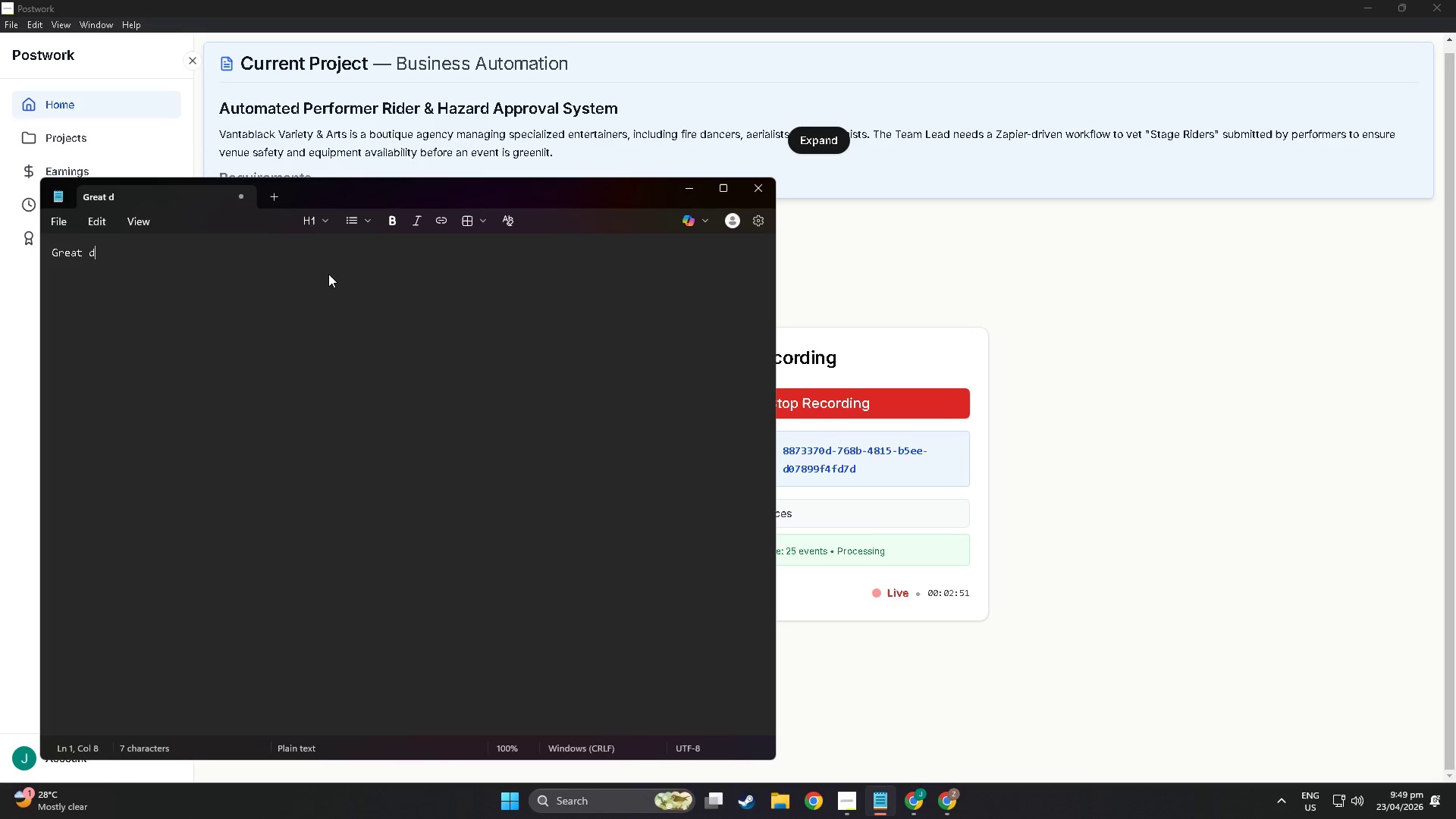 
type(ay Postwork,)
 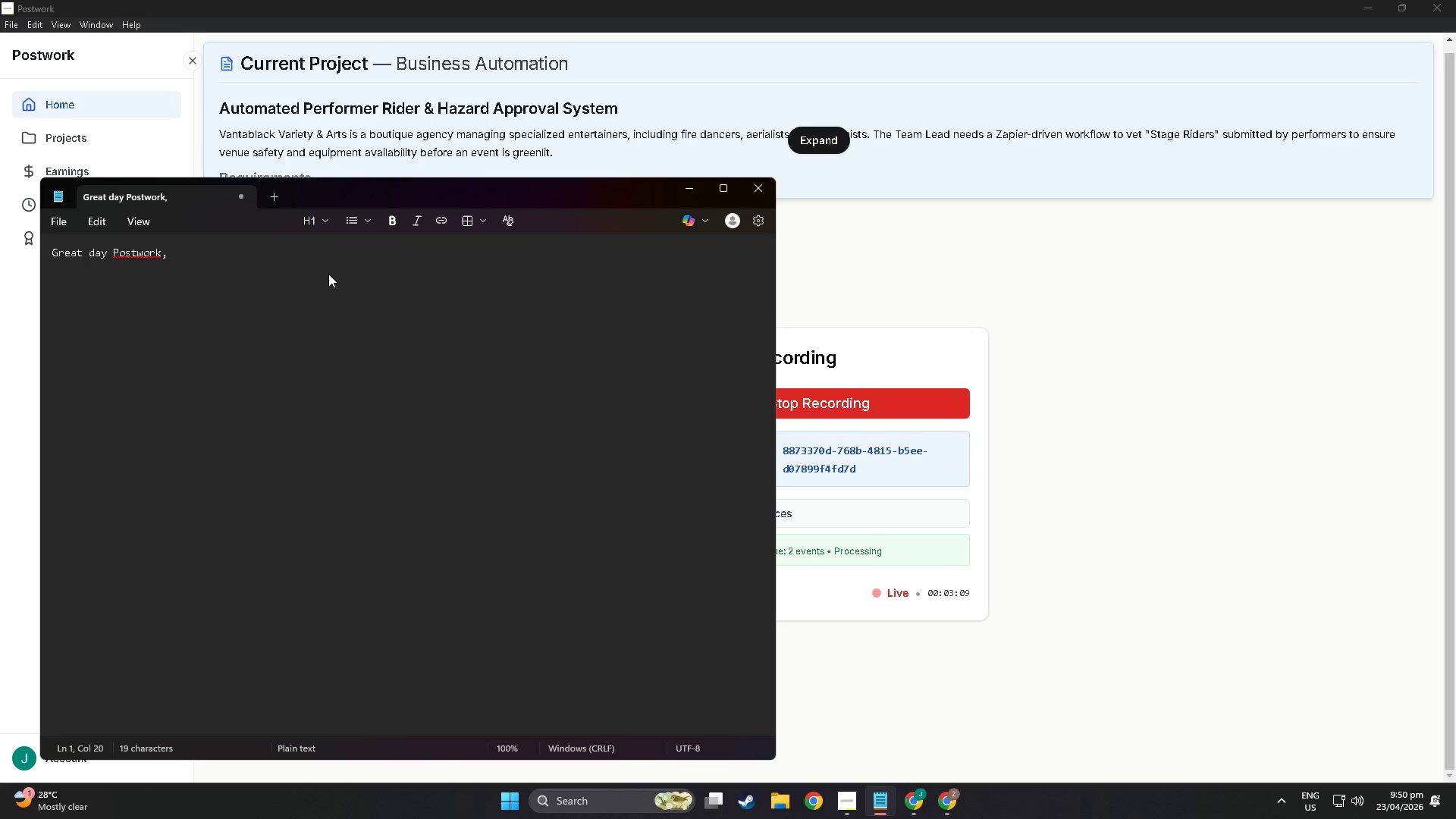 
wait(5.45)
 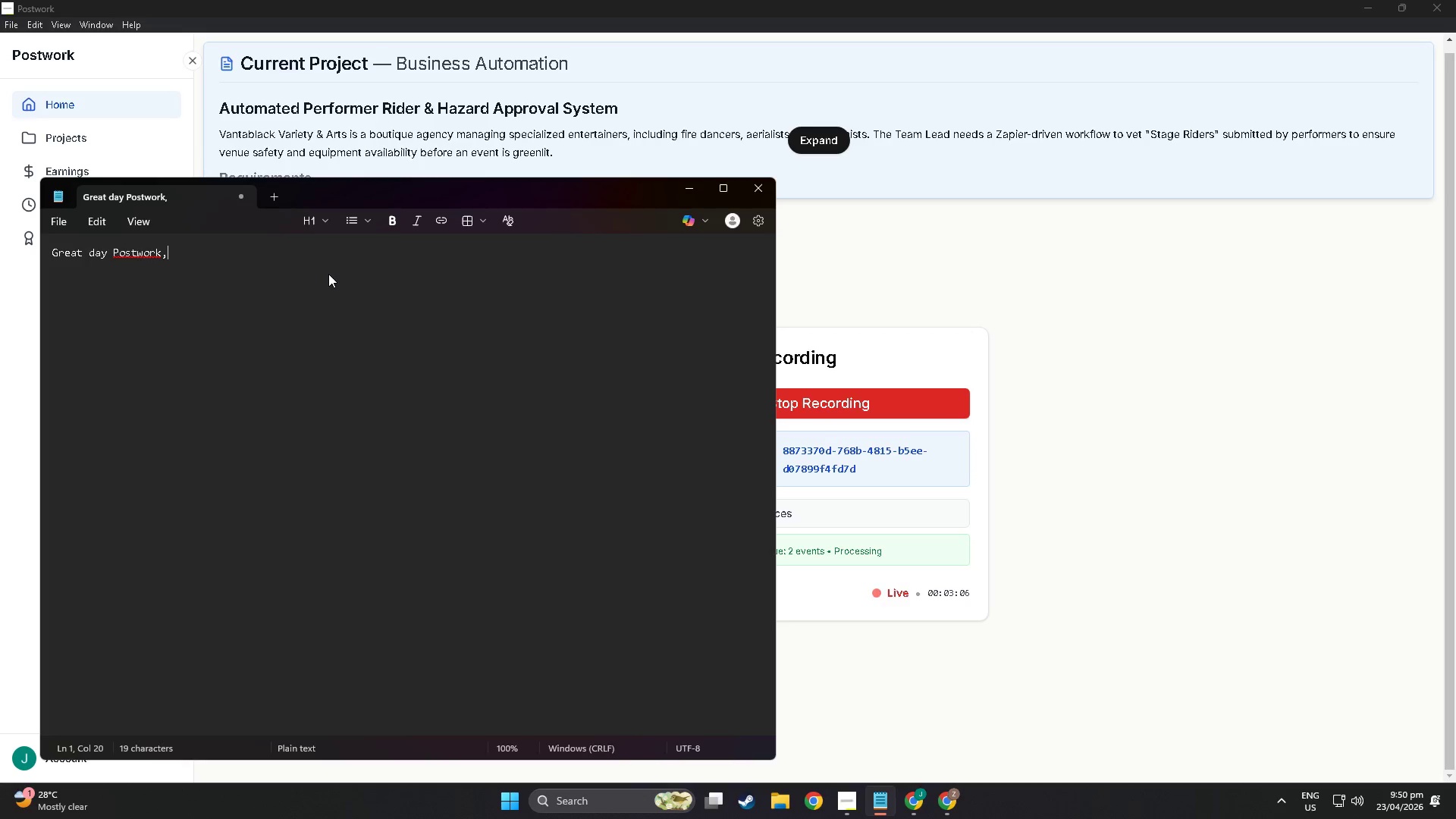 
type( in )
key(Backspace)
type( this session )
 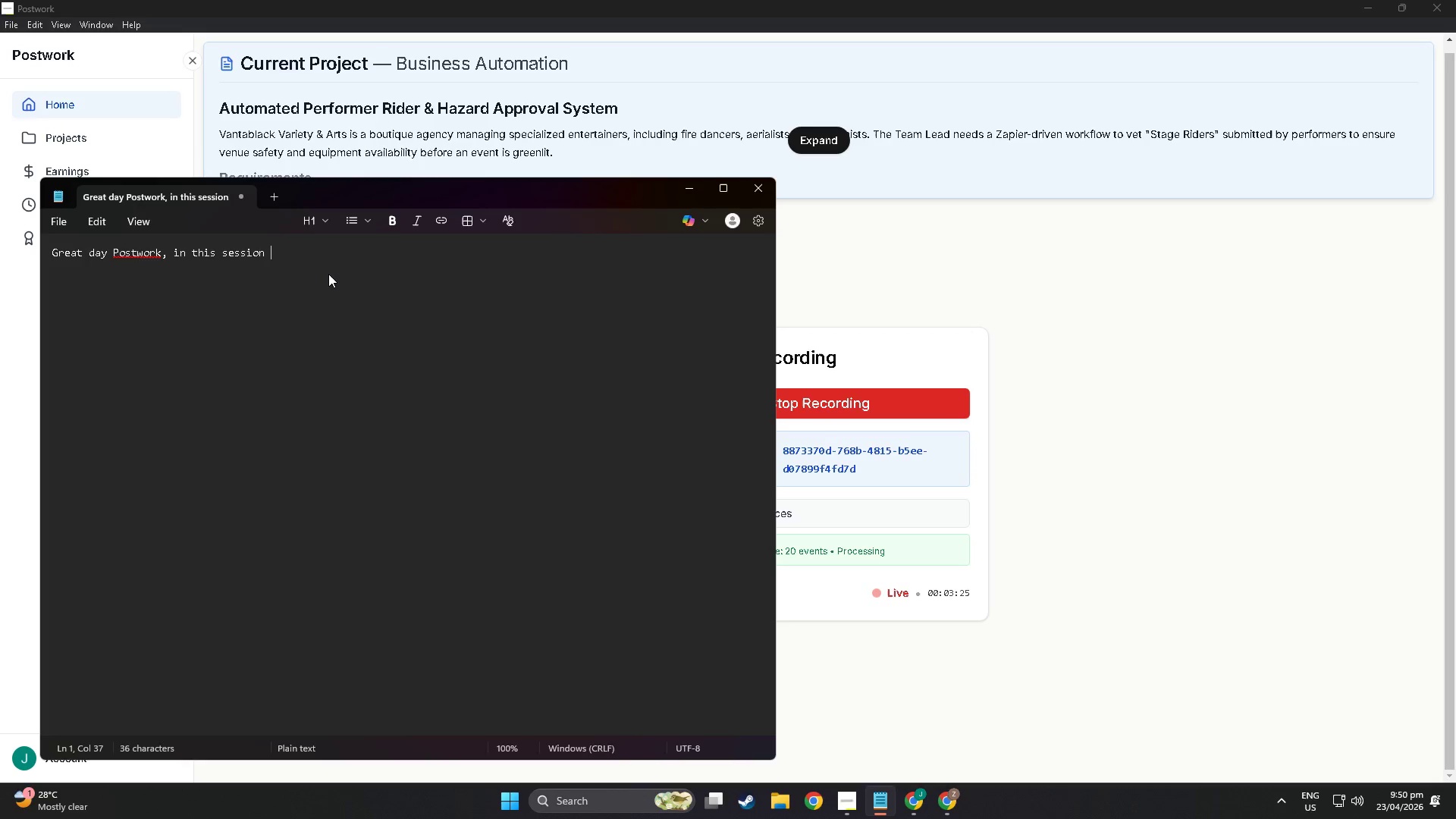 
wait(11.22)
 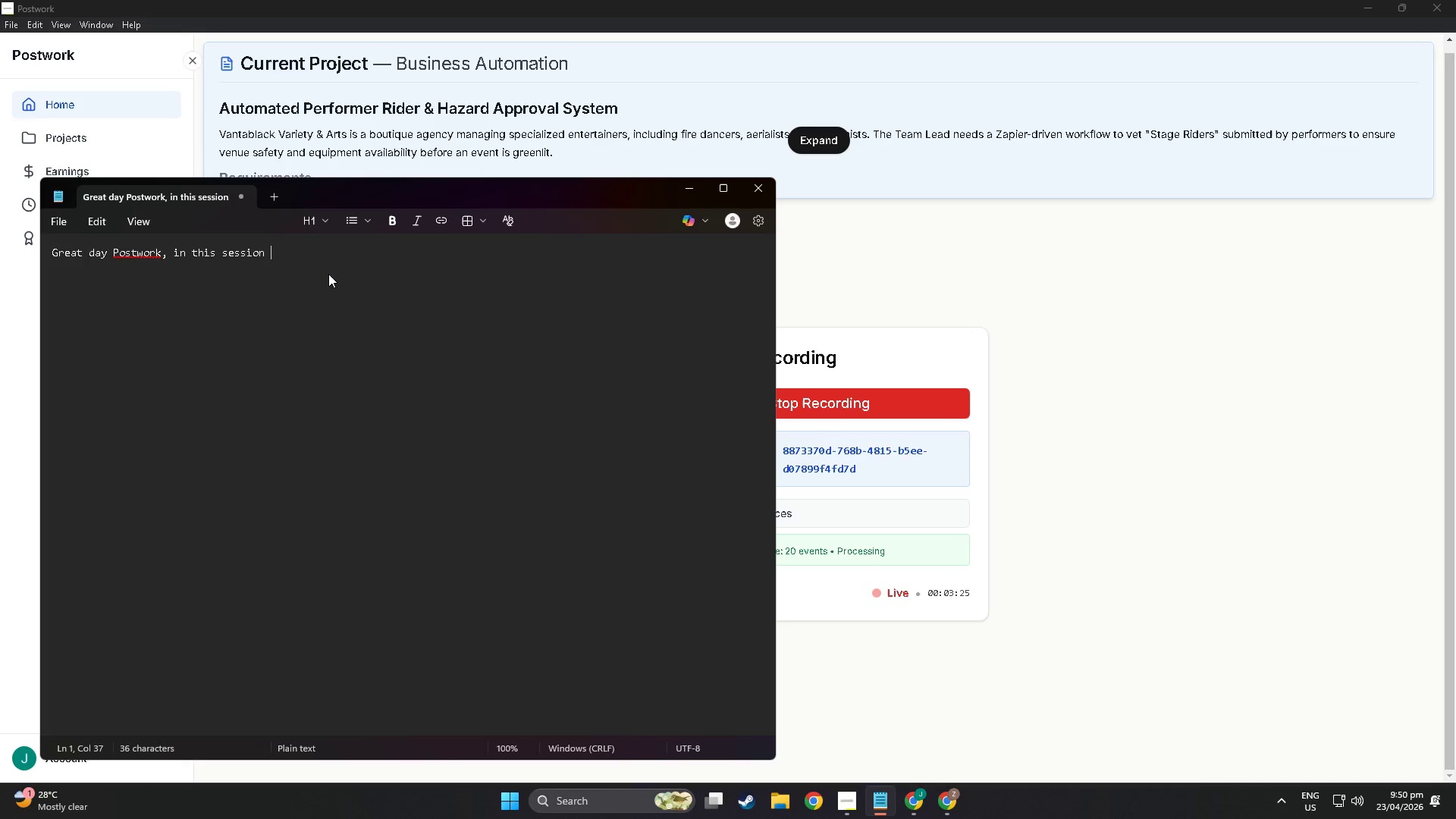 
left_click([686, 186])